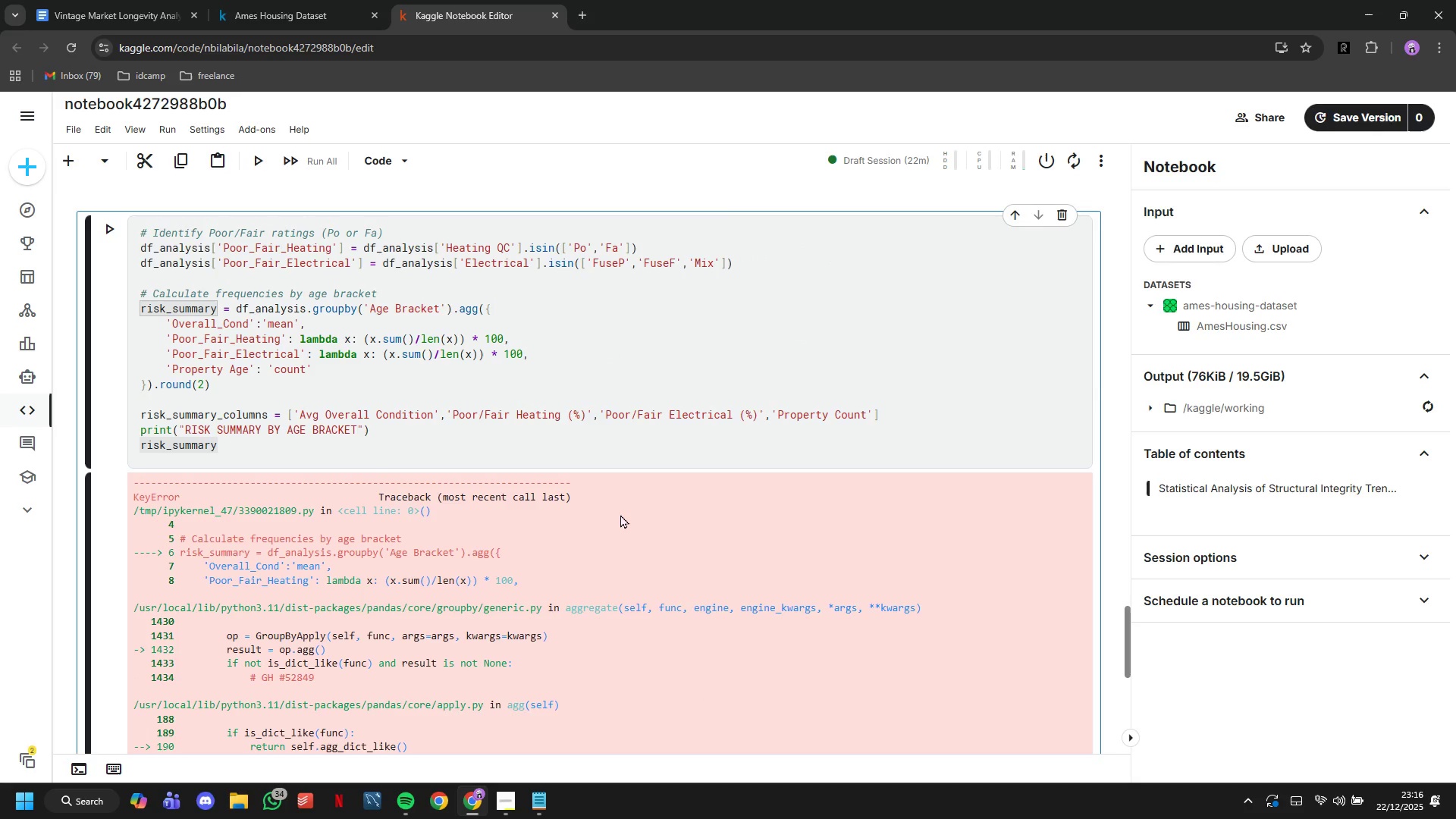 
scroll: coordinate [620, 514], scroll_direction: up, amount: 1.0
 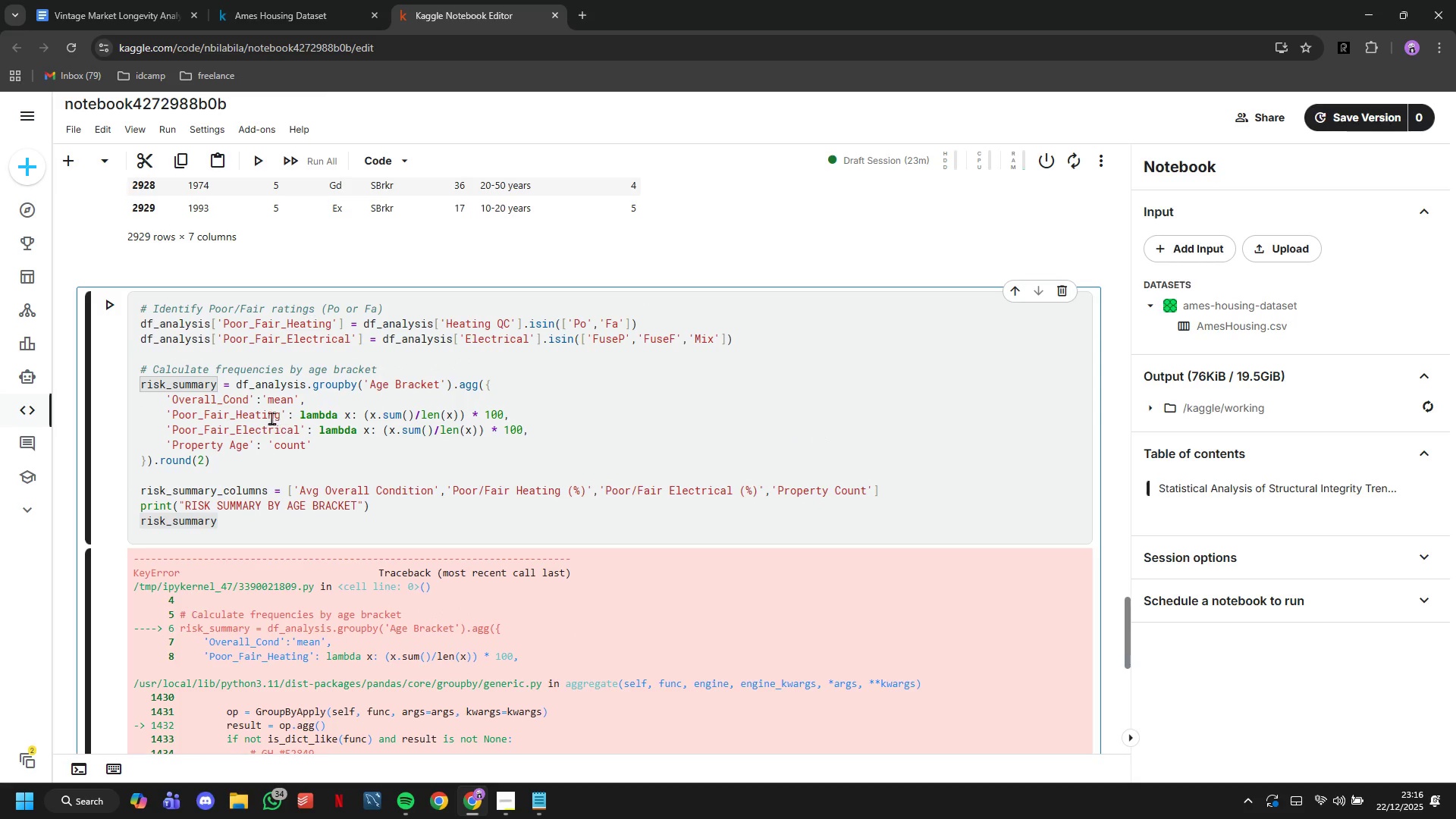 
left_click([224, 403])
 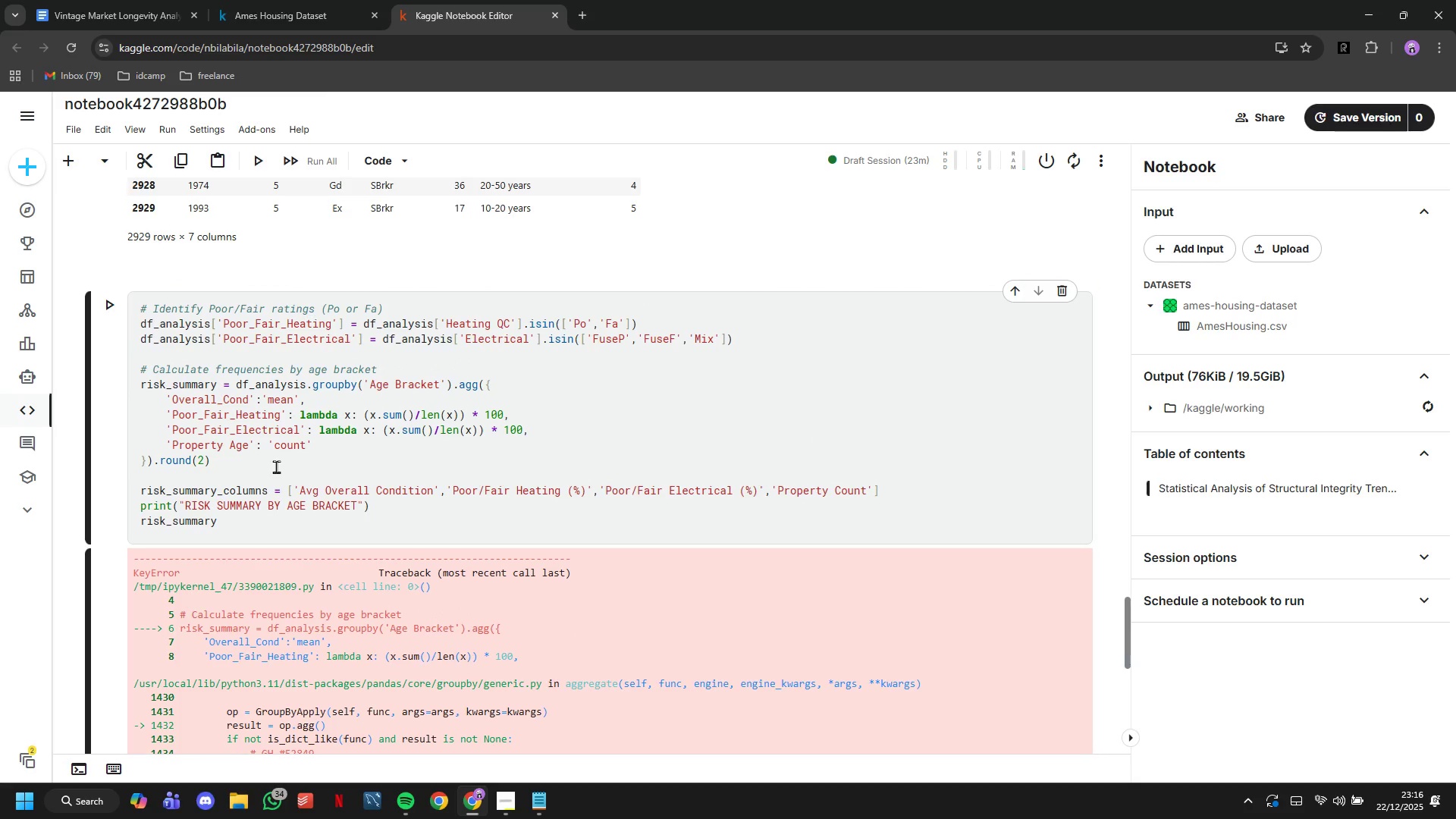 
key(Backspace)
 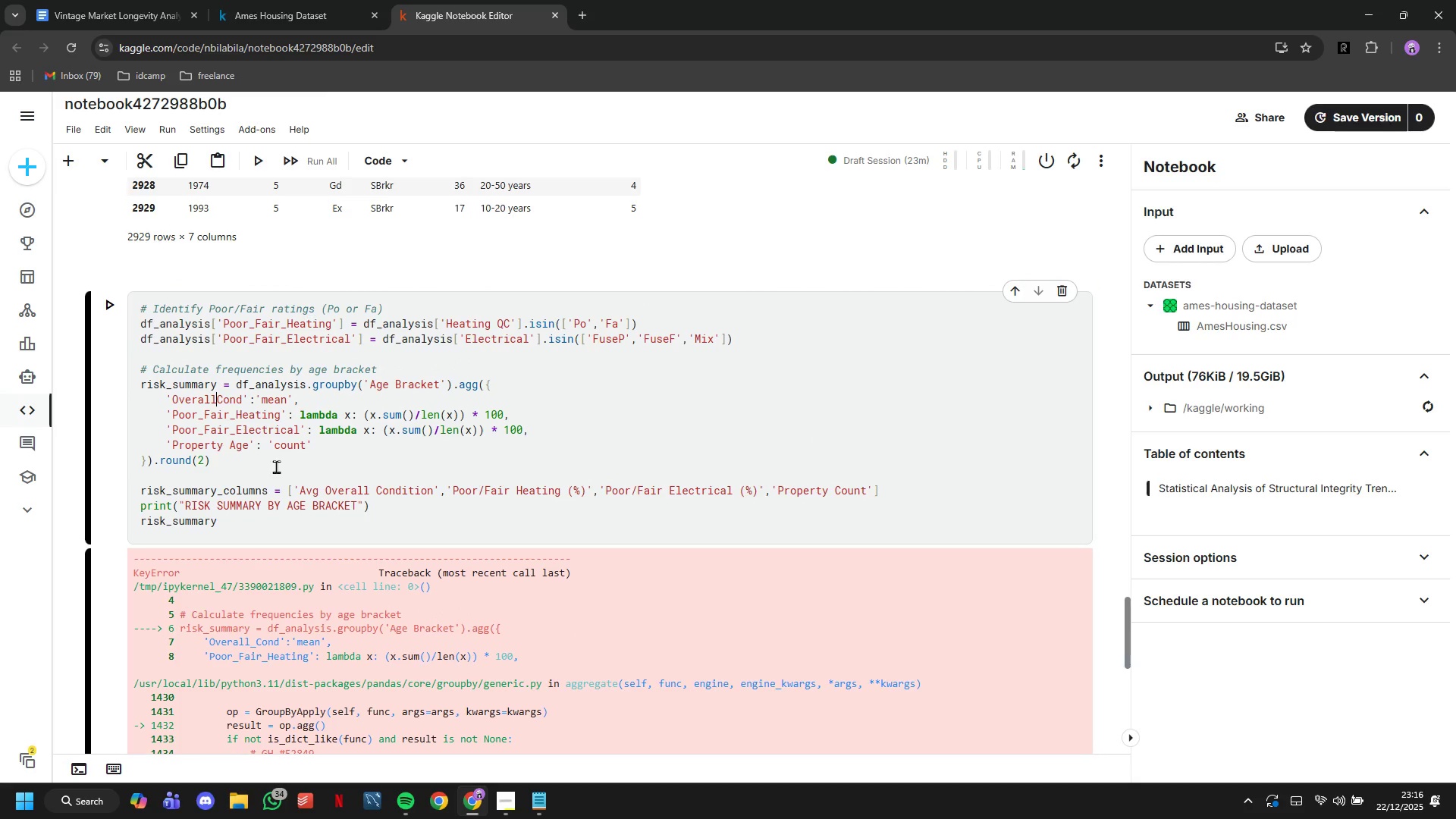 
key(Space)
 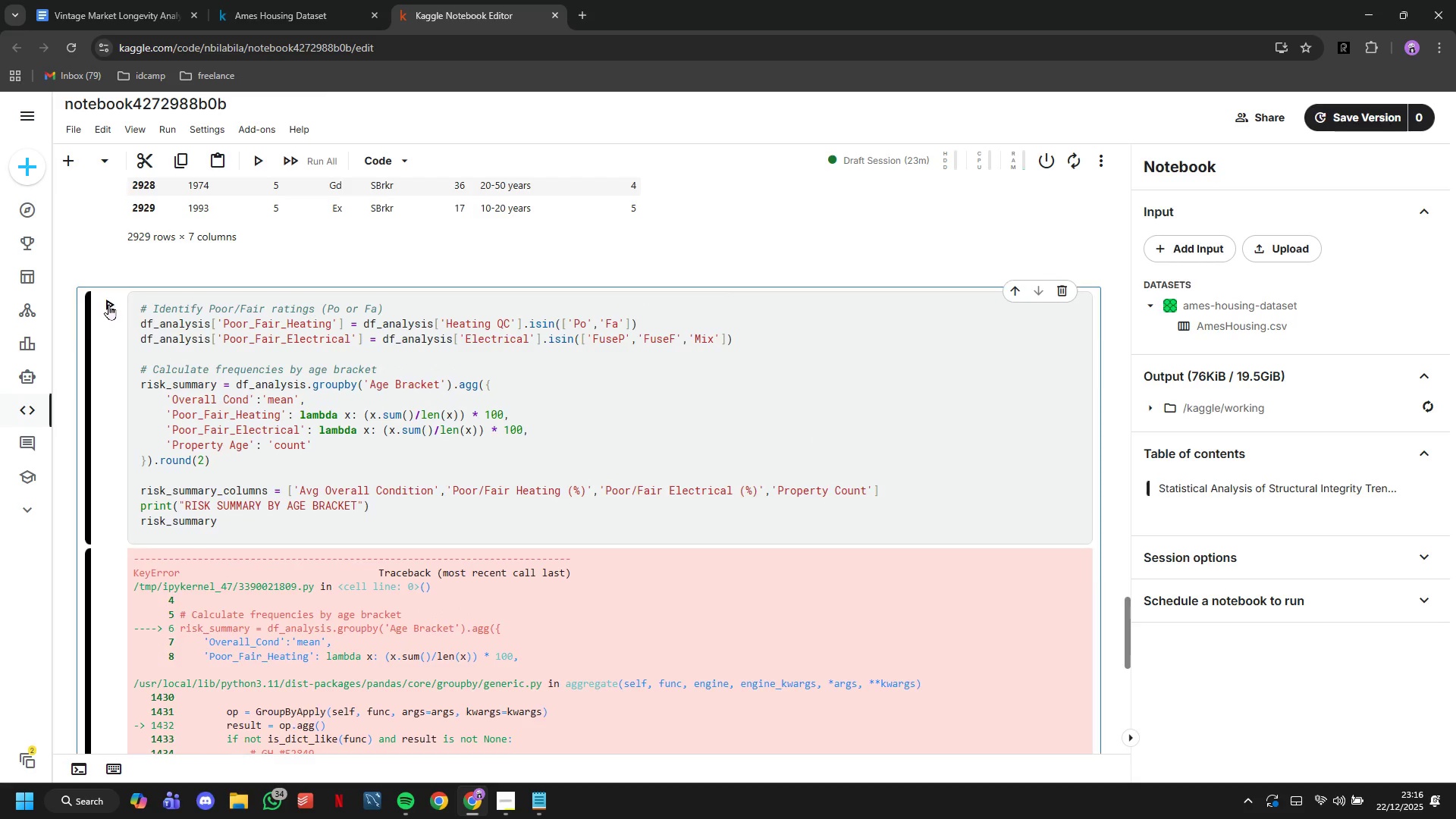 
scroll: coordinate [280, 406], scroll_direction: down, amount: 2.0
 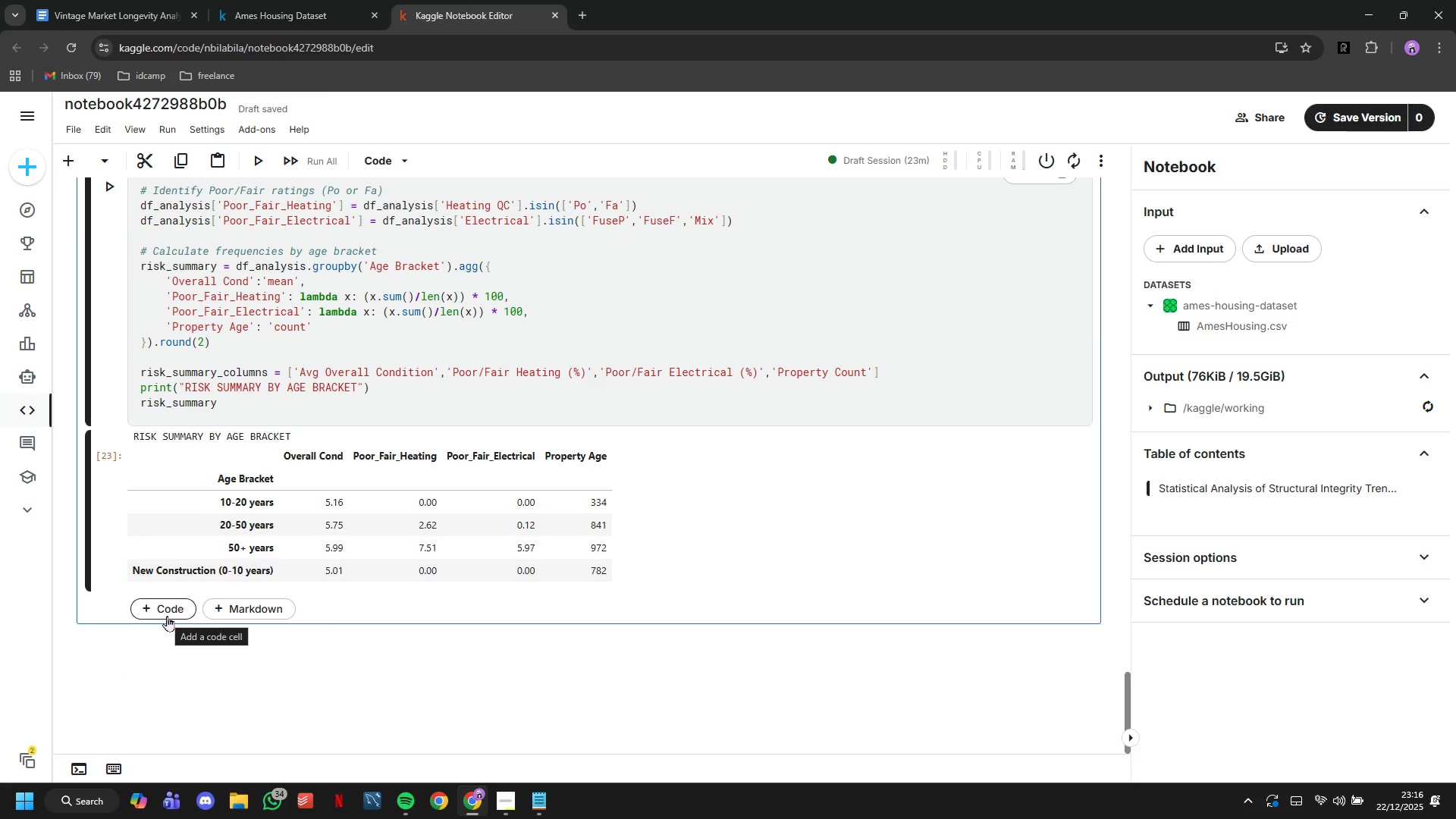 
left_click([165, 613])
 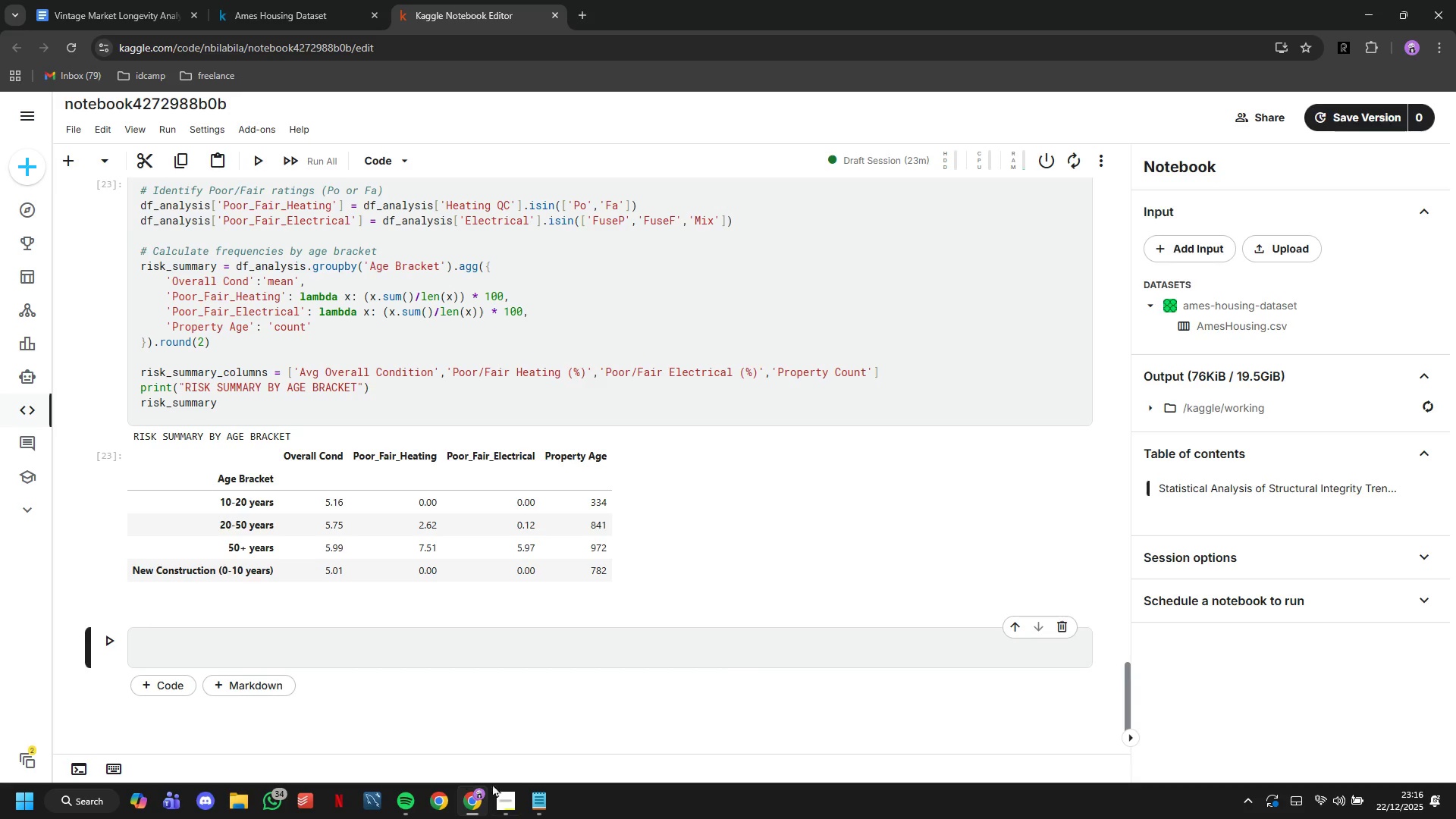 
left_click([504, 792])